 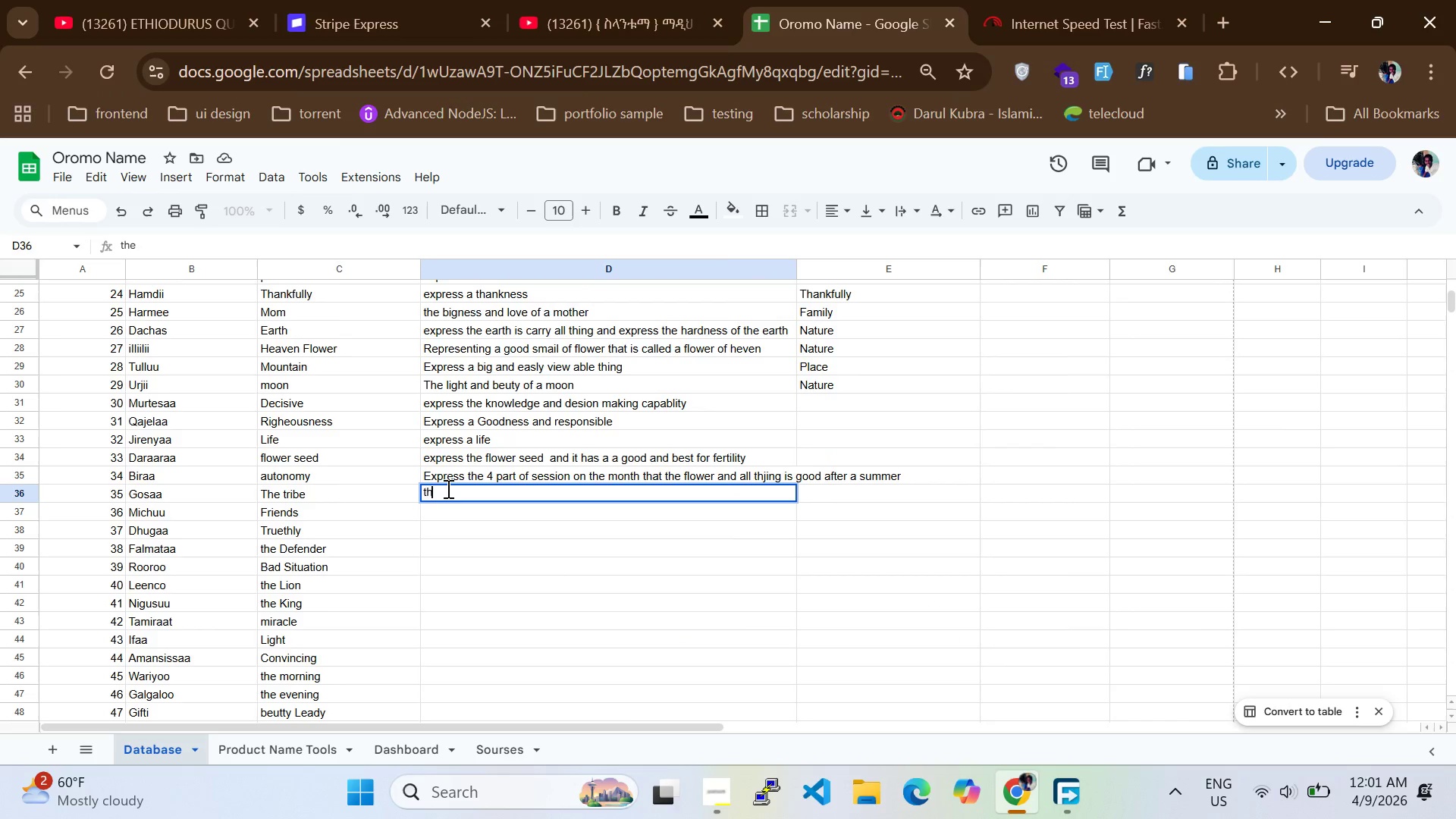 
key(Backspace)
 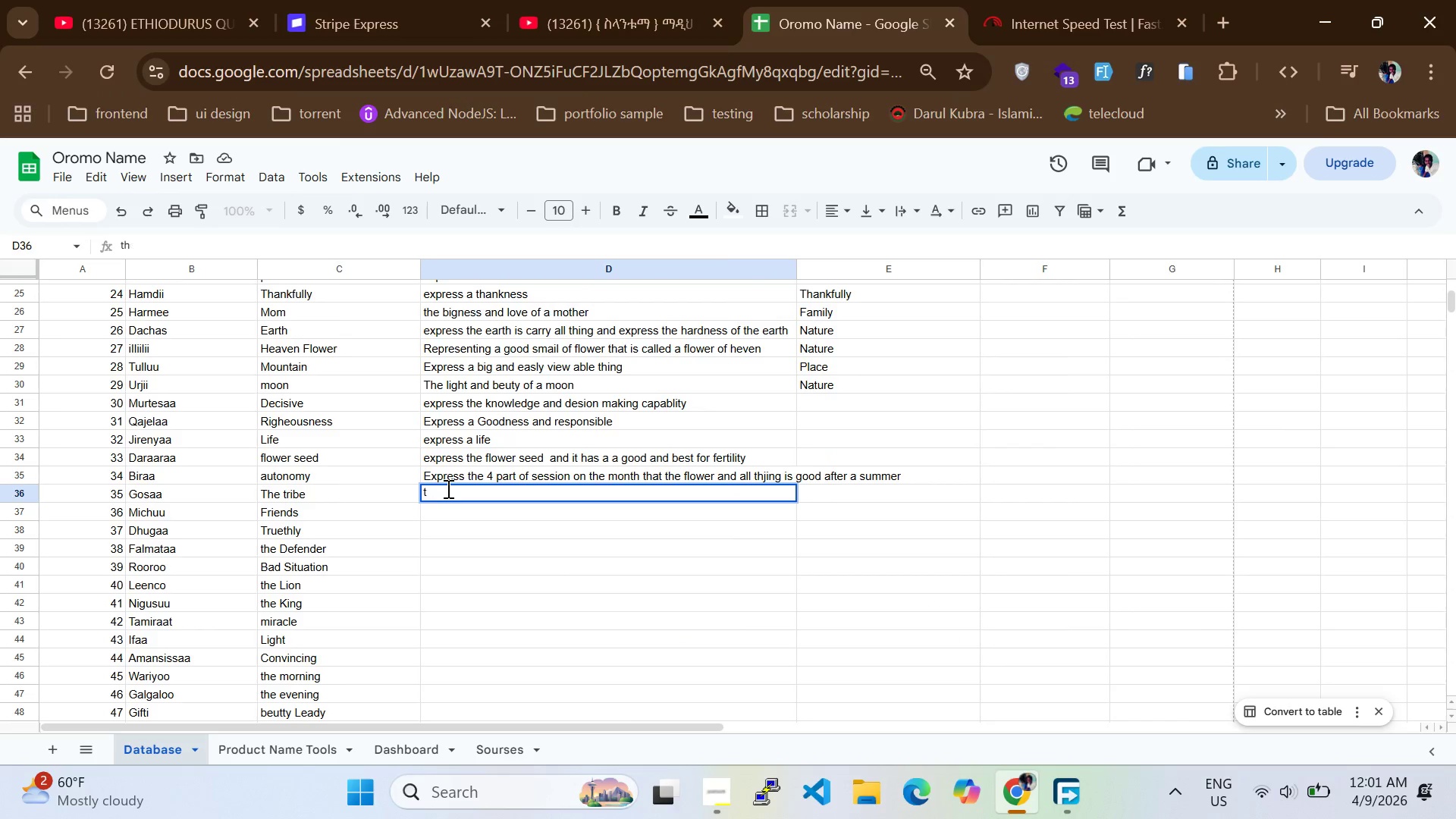 
key(Backspace)
 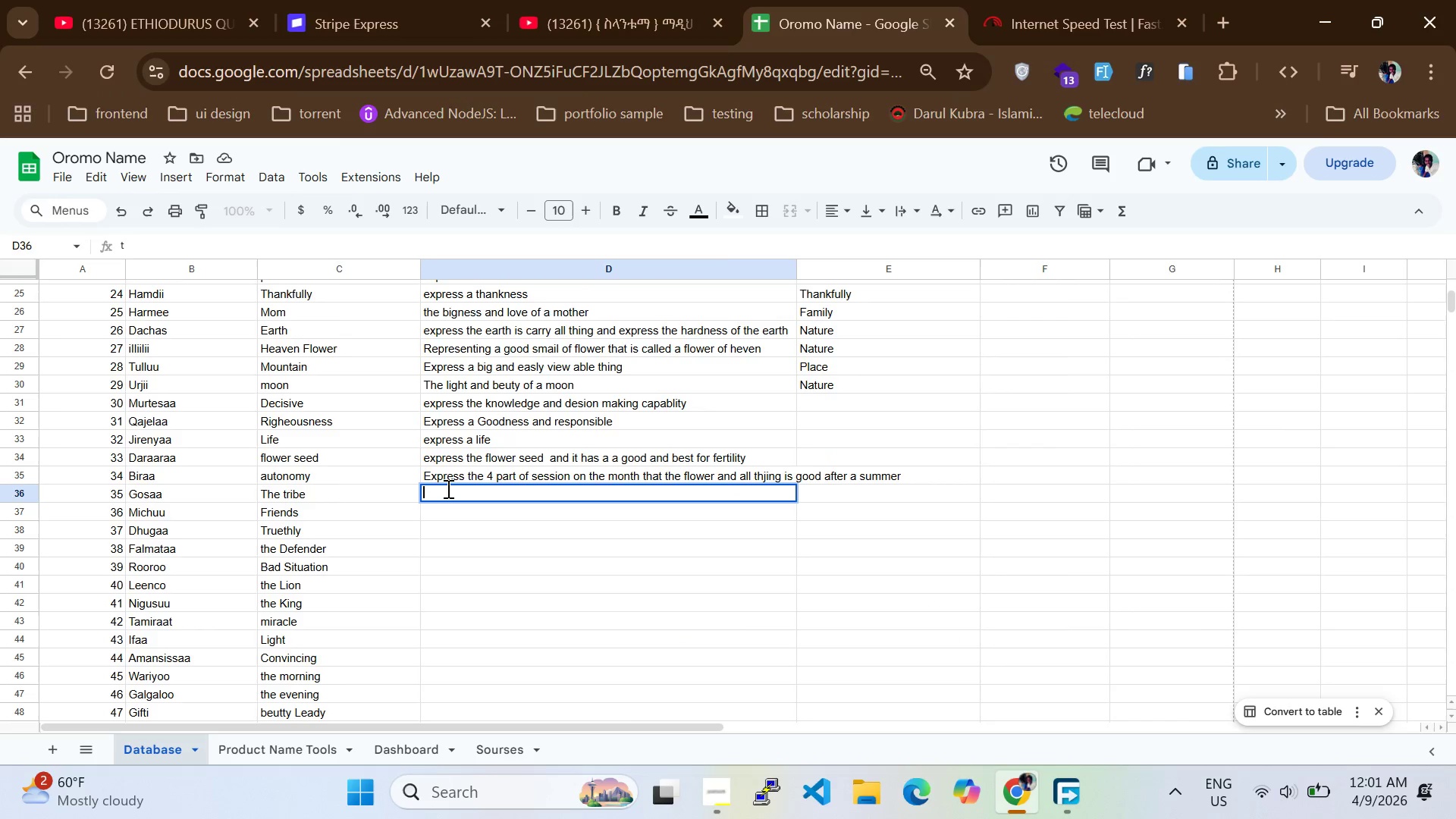 
key(Backspace)
 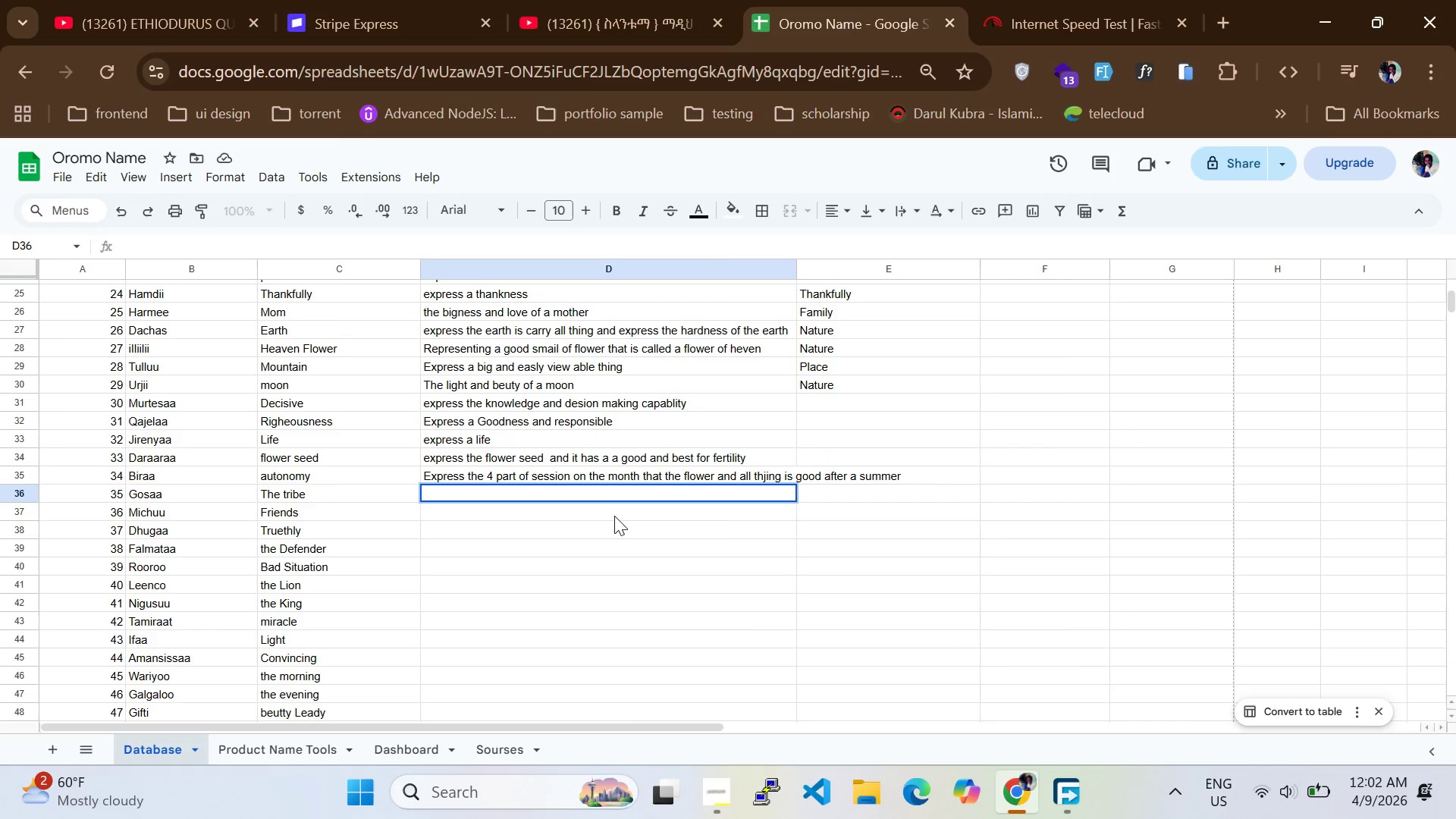 
scroll: coordinate [569, 493], scroll_direction: up, amount: 5.0
 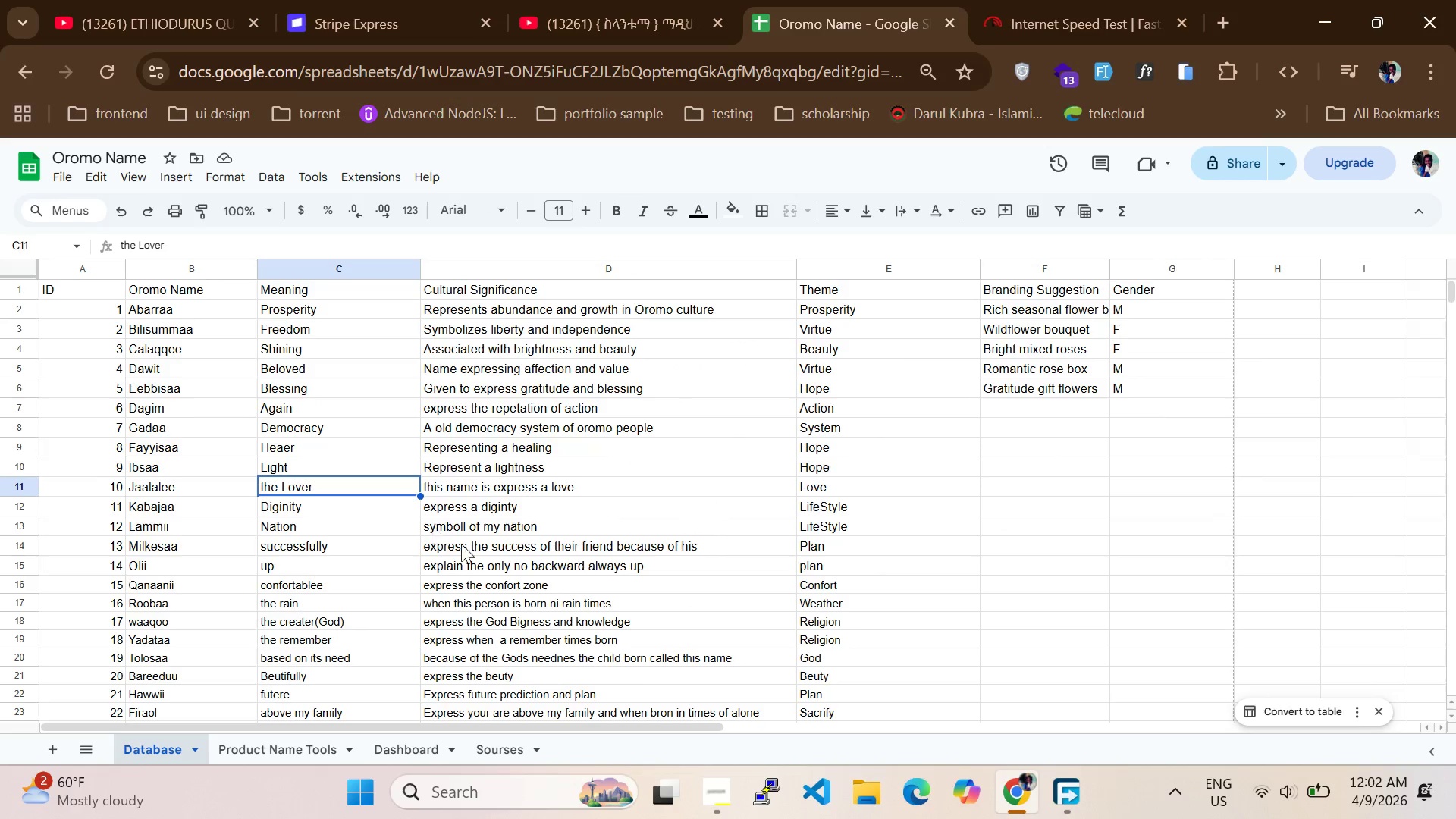 
scroll: coordinate [566, 578], scroll_direction: down, amount: 1.0
 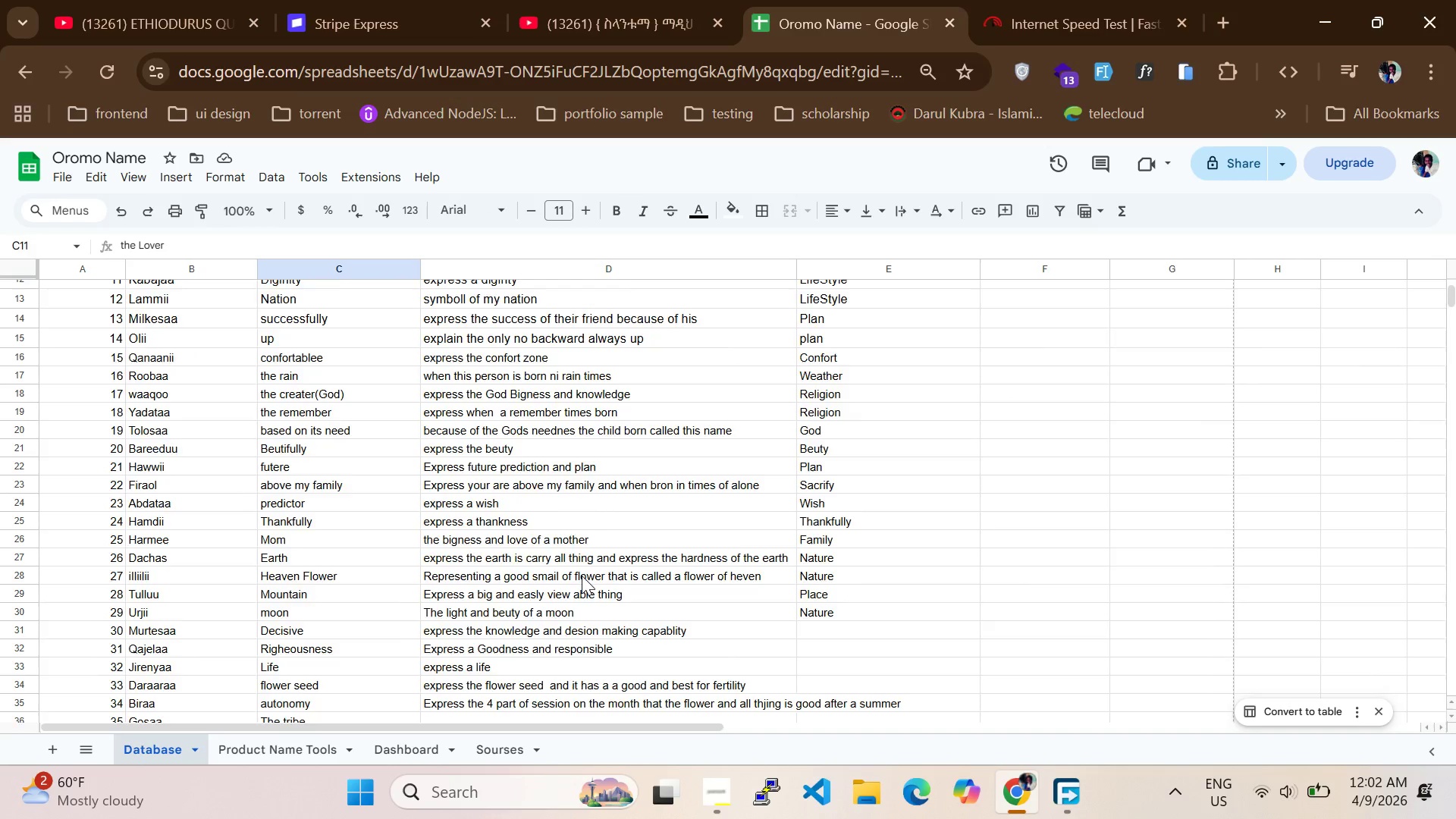 
scroll: coordinate [469, 529], scroll_direction: up, amount: 7.0
 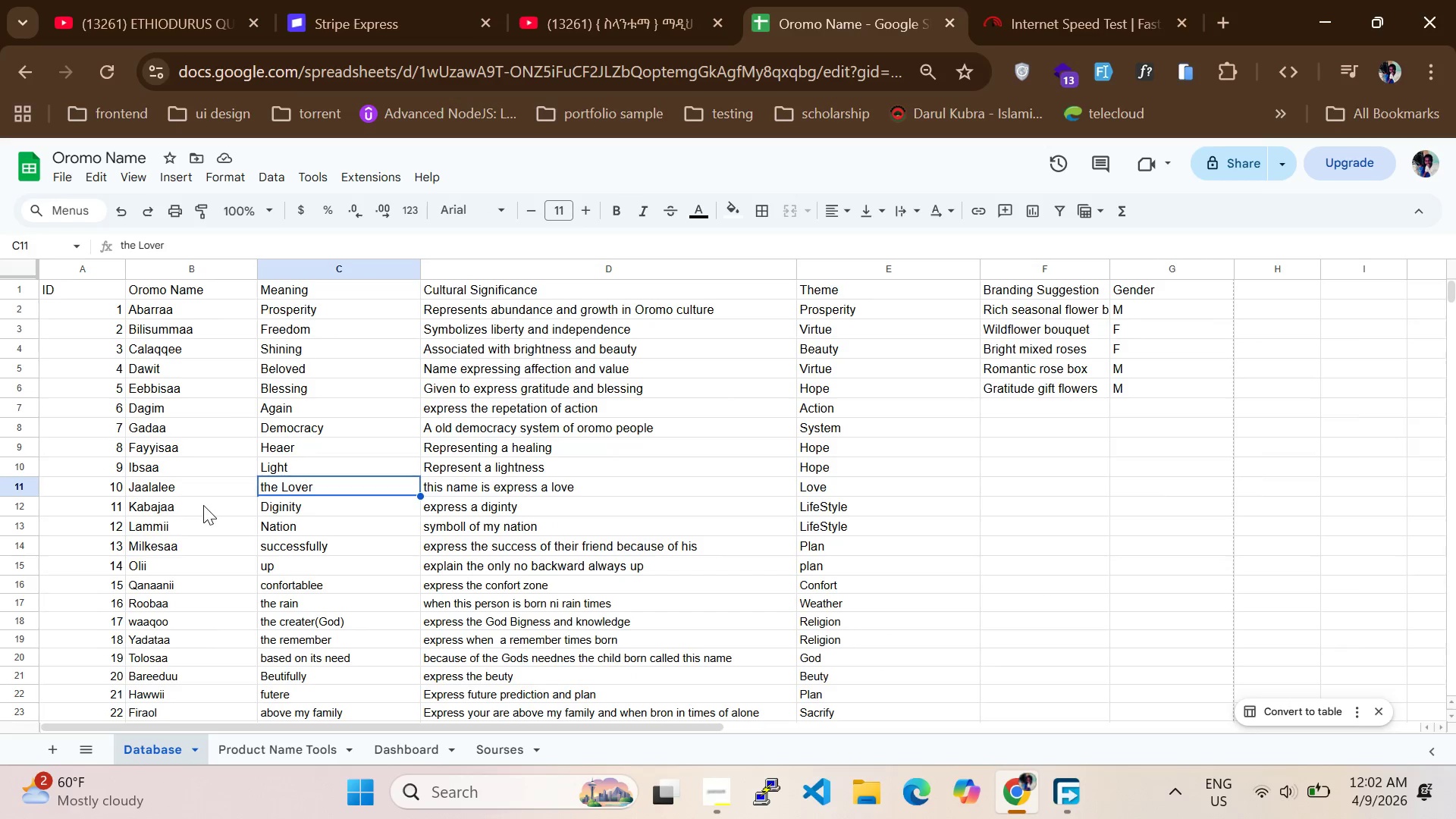 
scroll: coordinate [196, 507], scroll_direction: down, amount: 3.0